 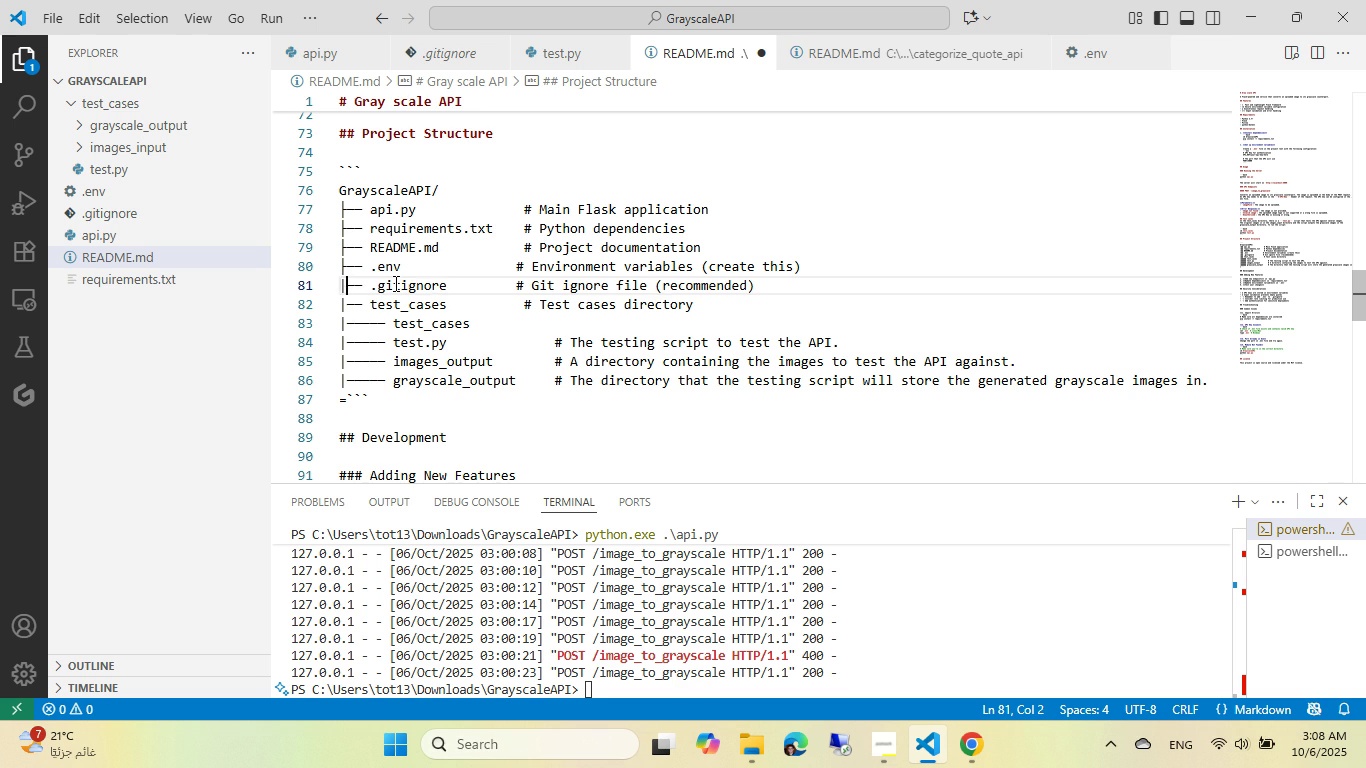 
key(Backspace)
 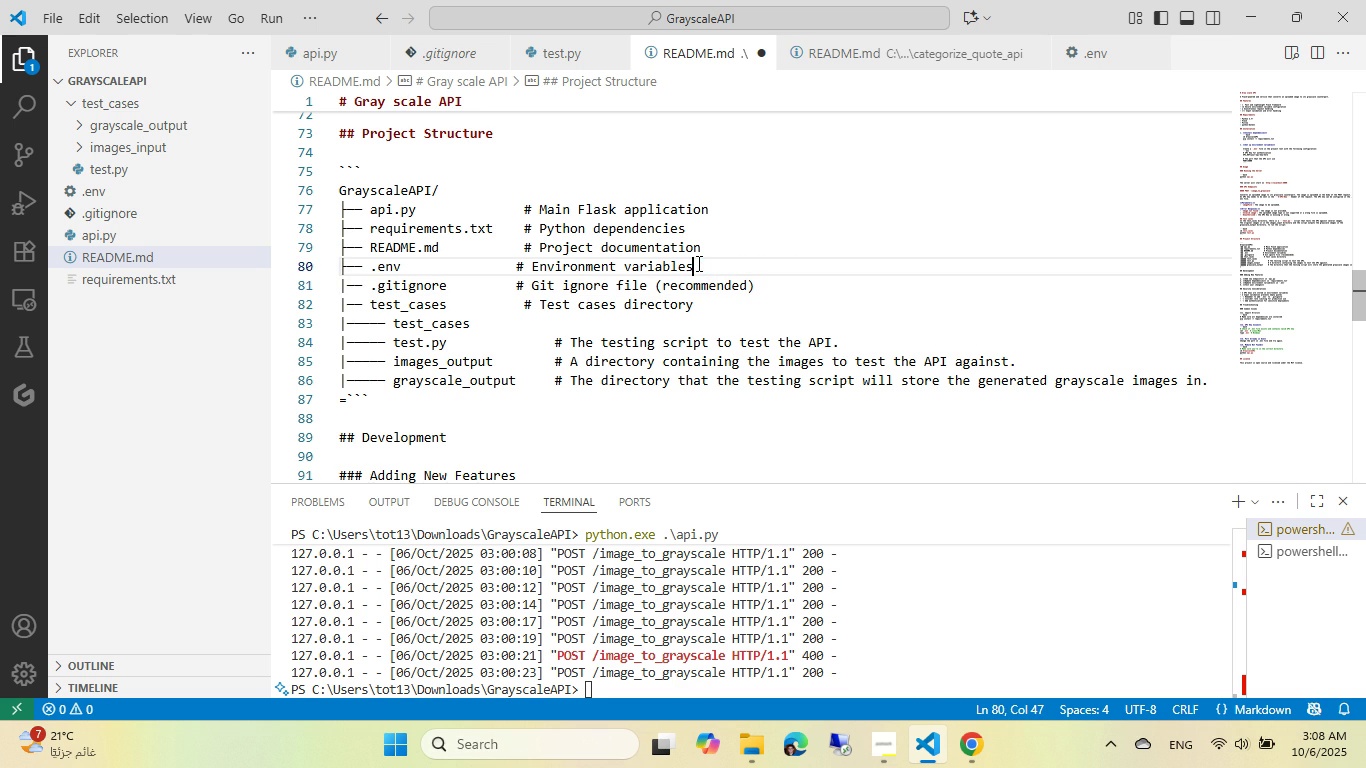 
key(Backspace)
 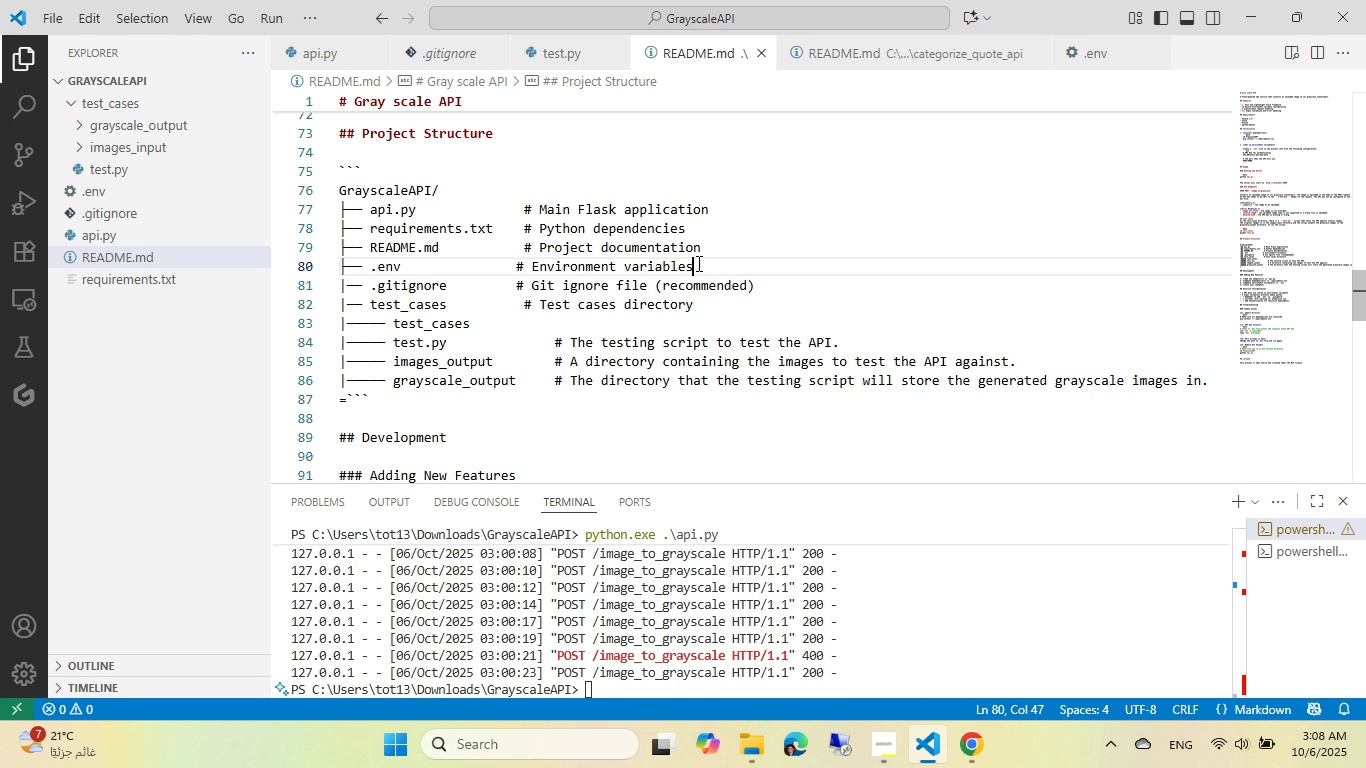 
key(Control+ControlLeft)
 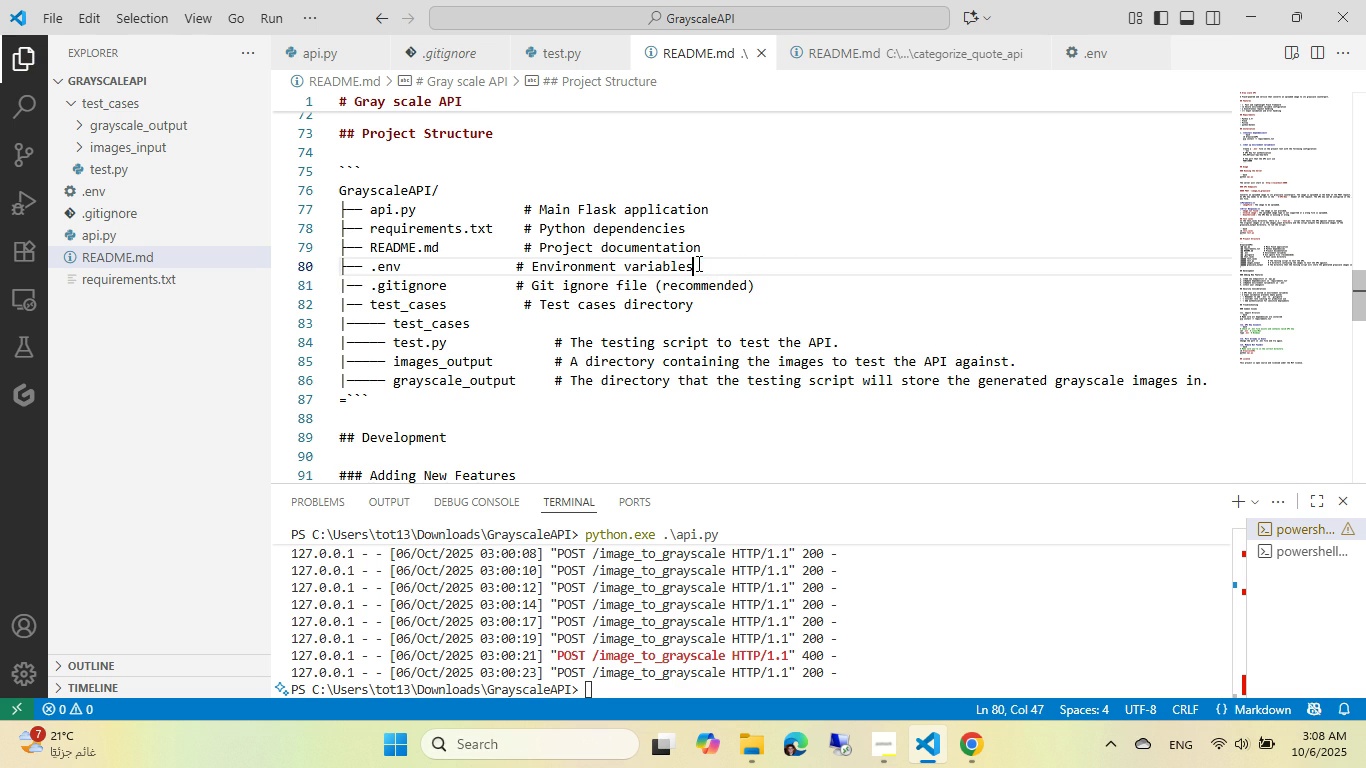 
key(S)
 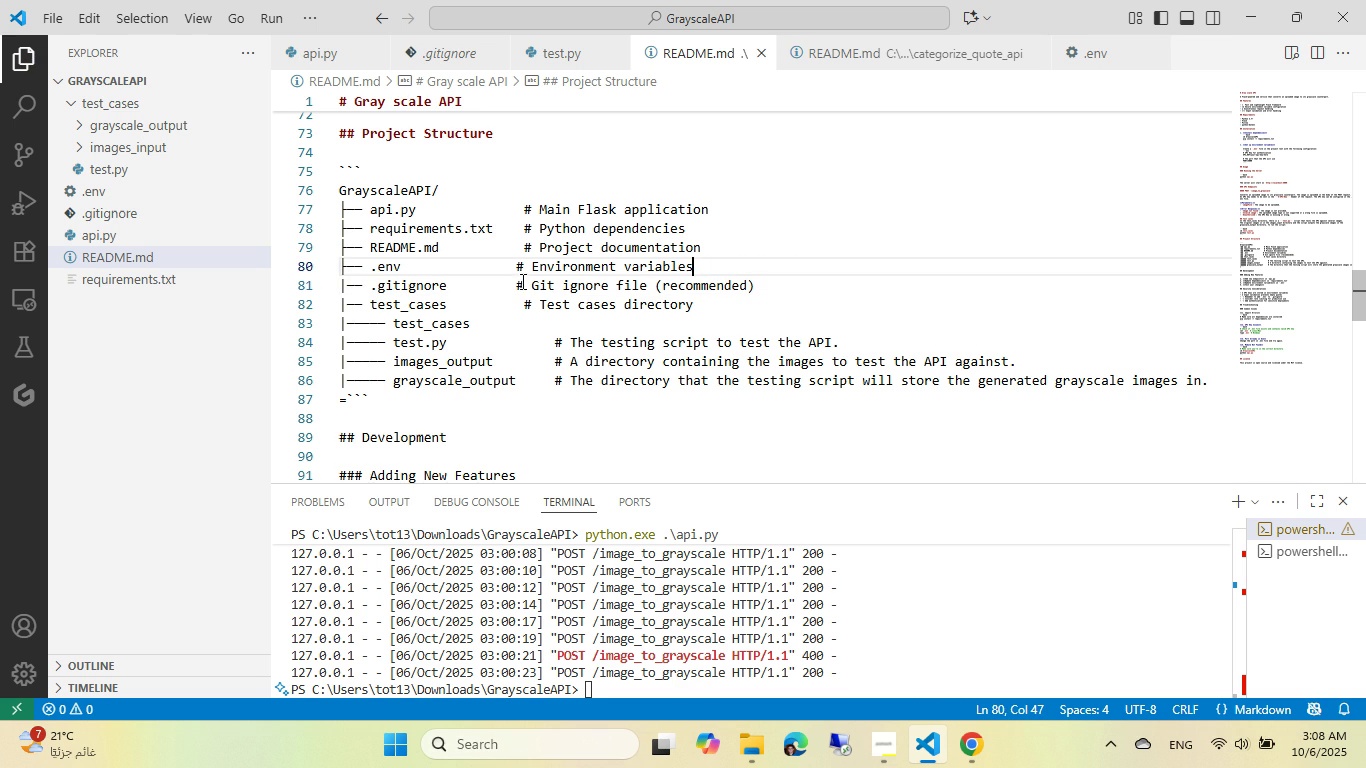 
left_click([518, 271])
 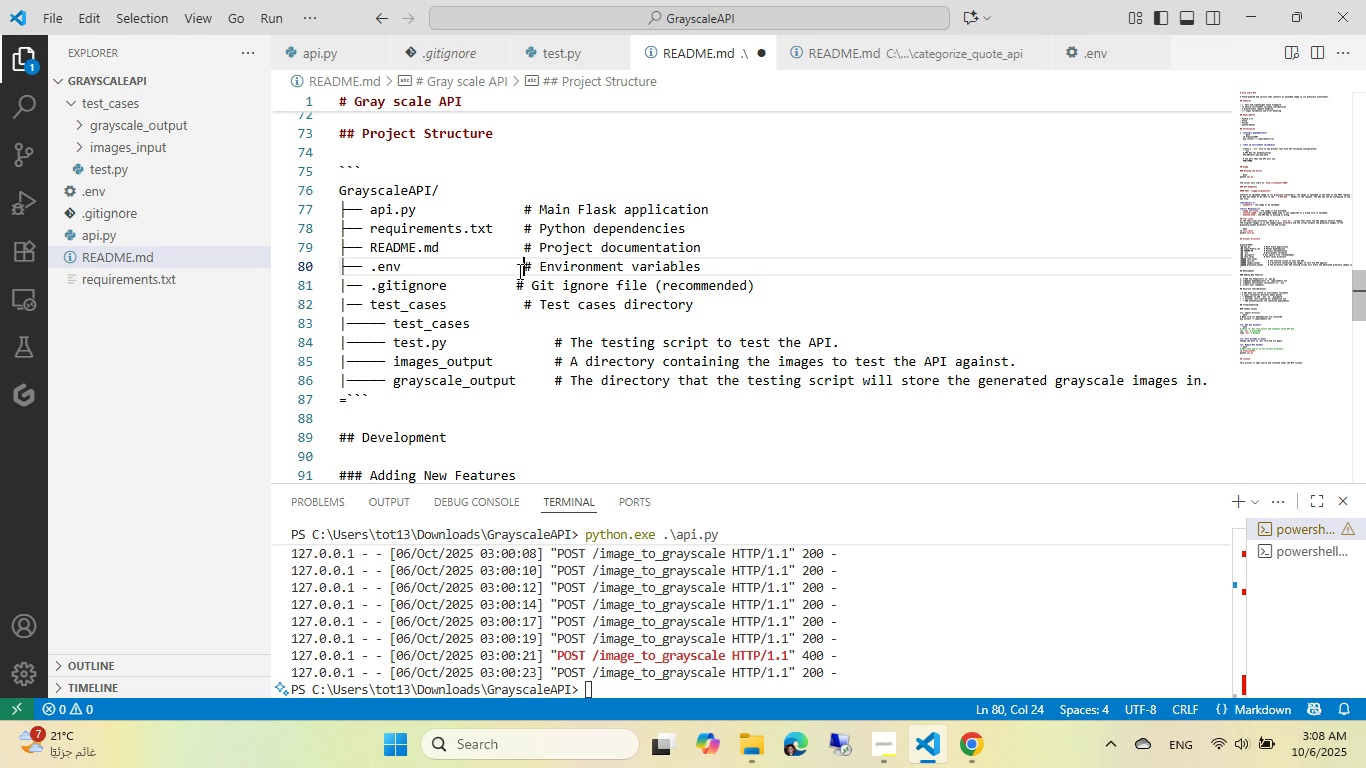 
key(Tab)
 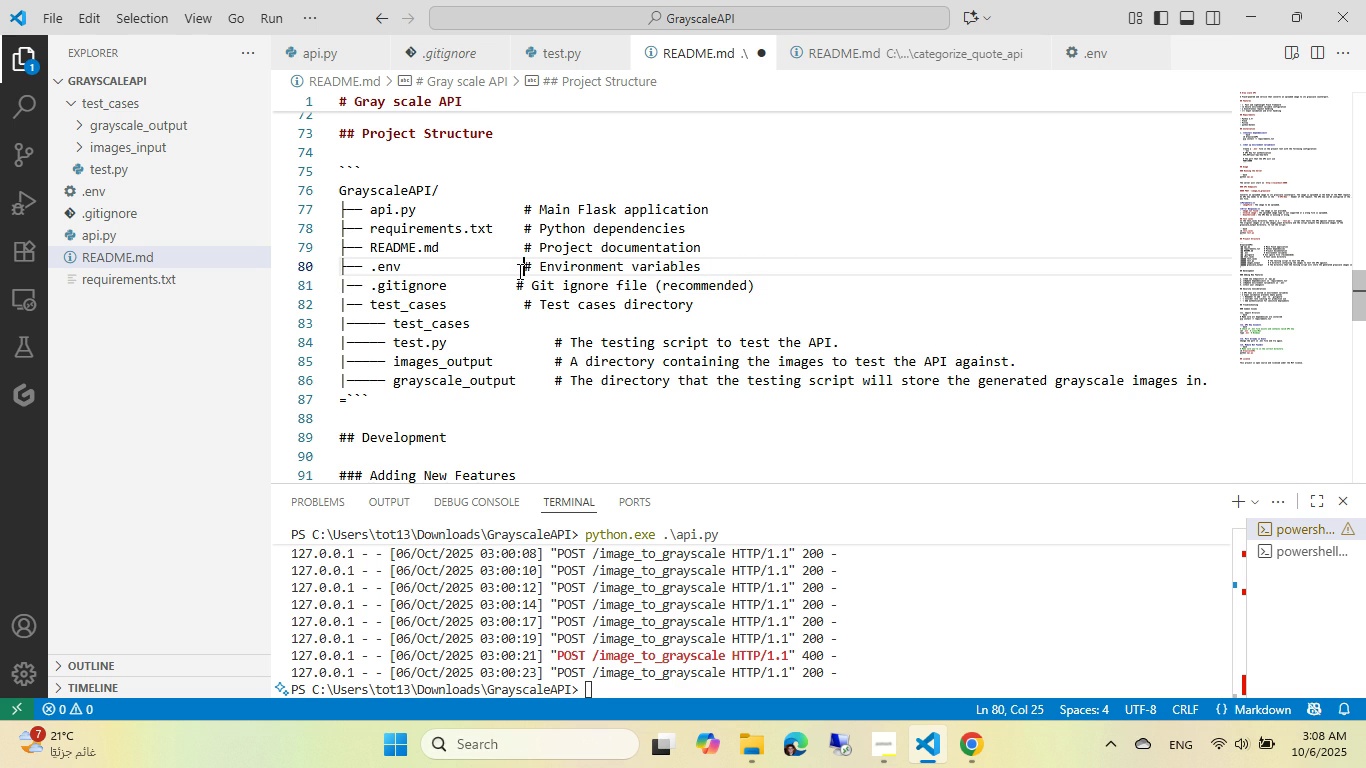 
key(ArrowDown)
 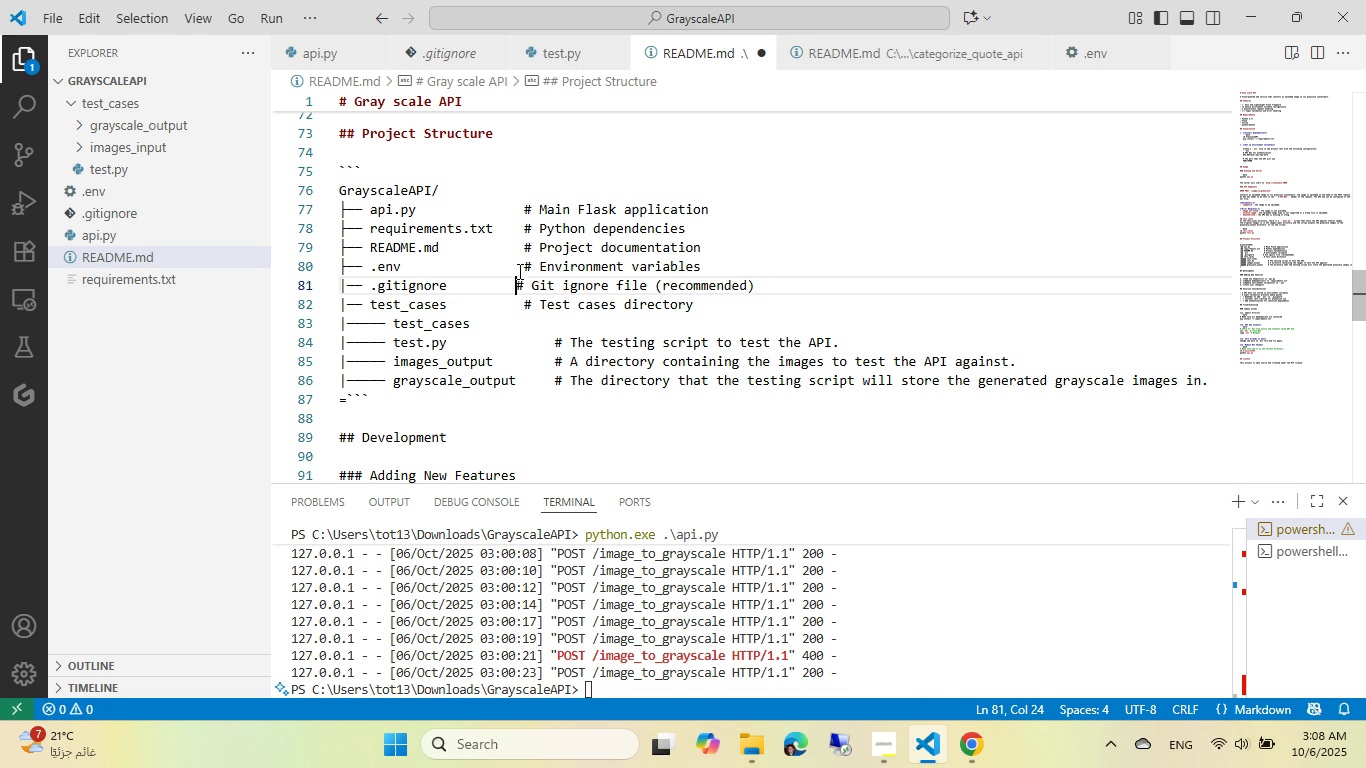 
key(ArrowLeft)
 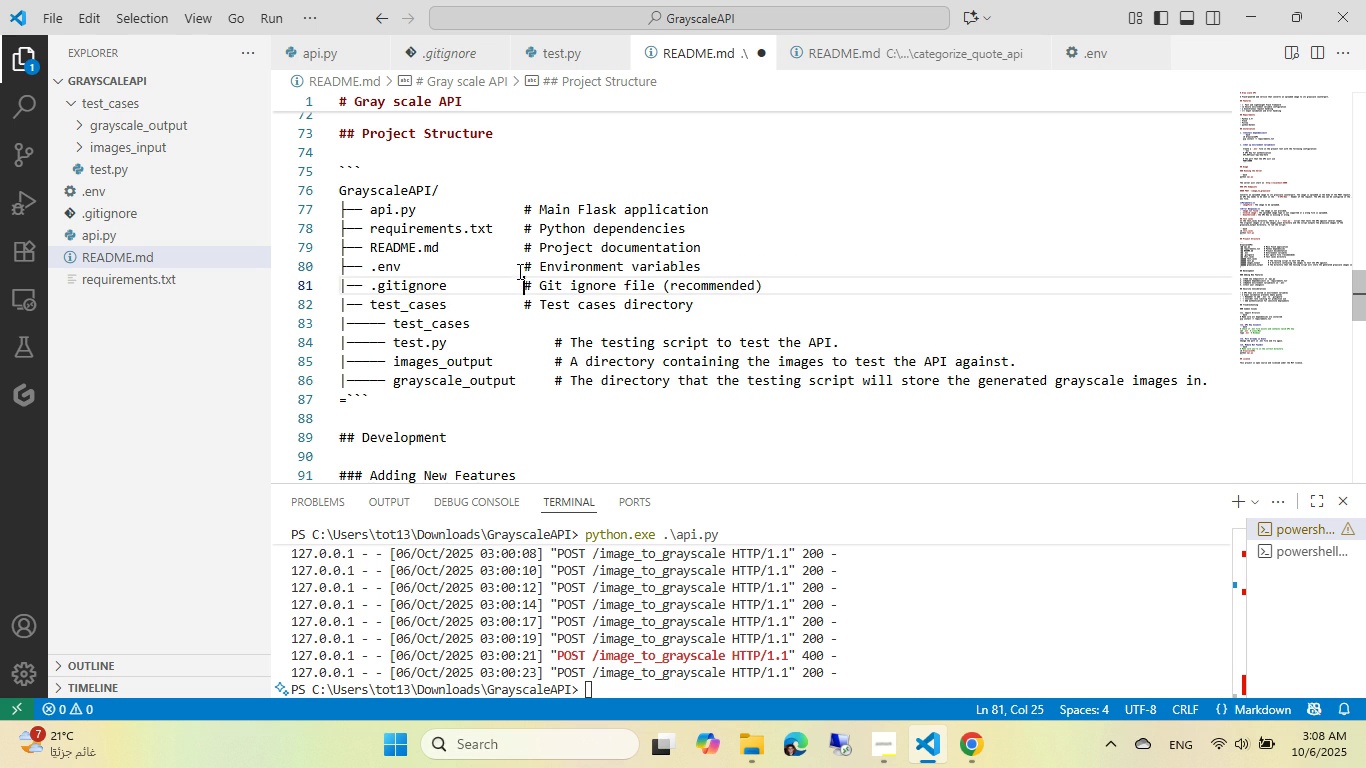 
key(Tab)
 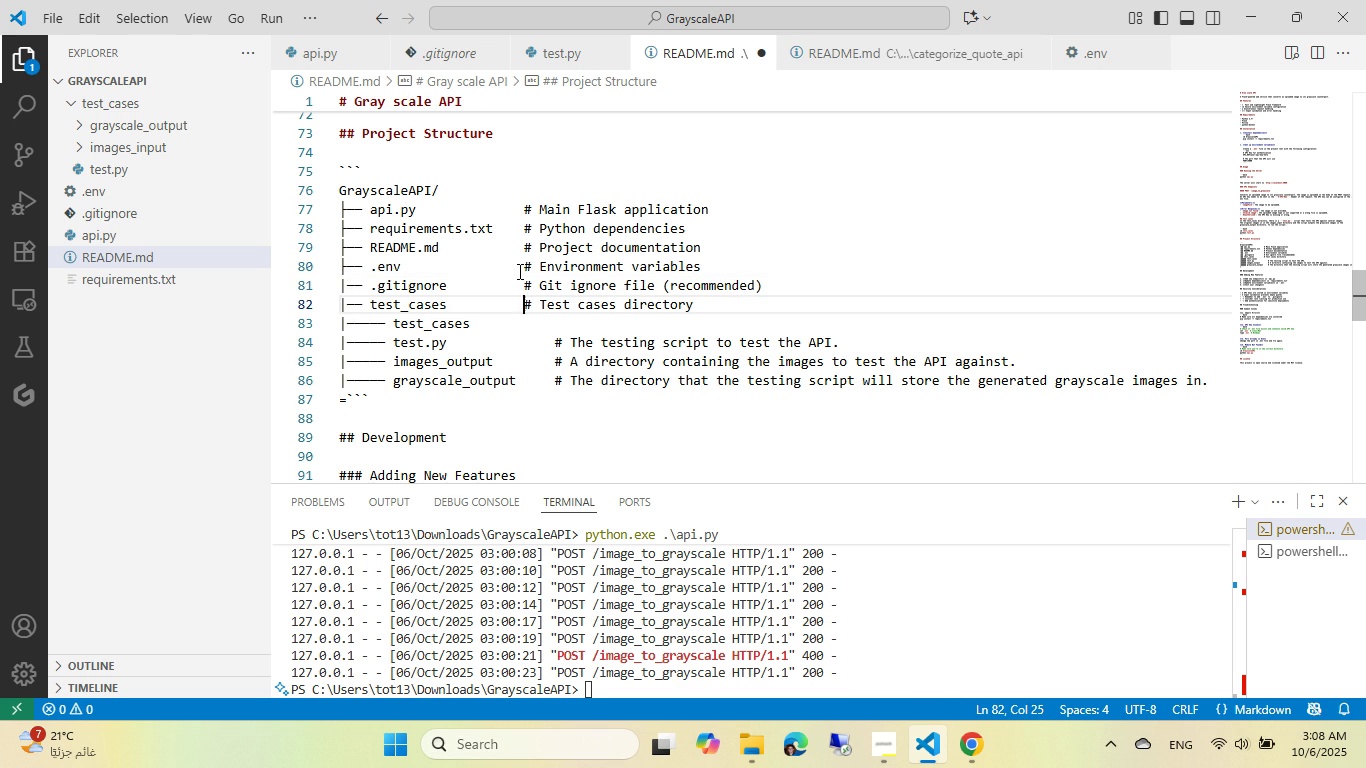 
key(ArrowDown)
 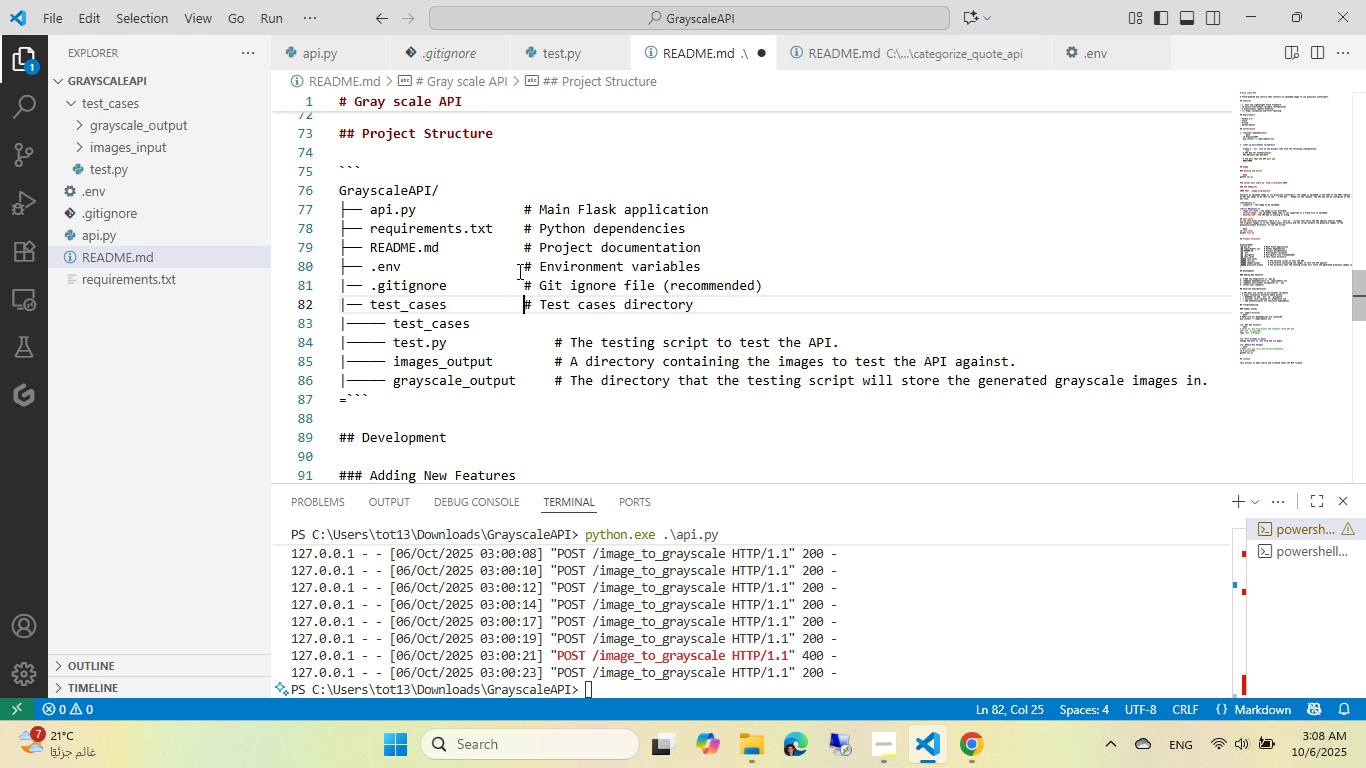 
key(Control+ControlLeft)
 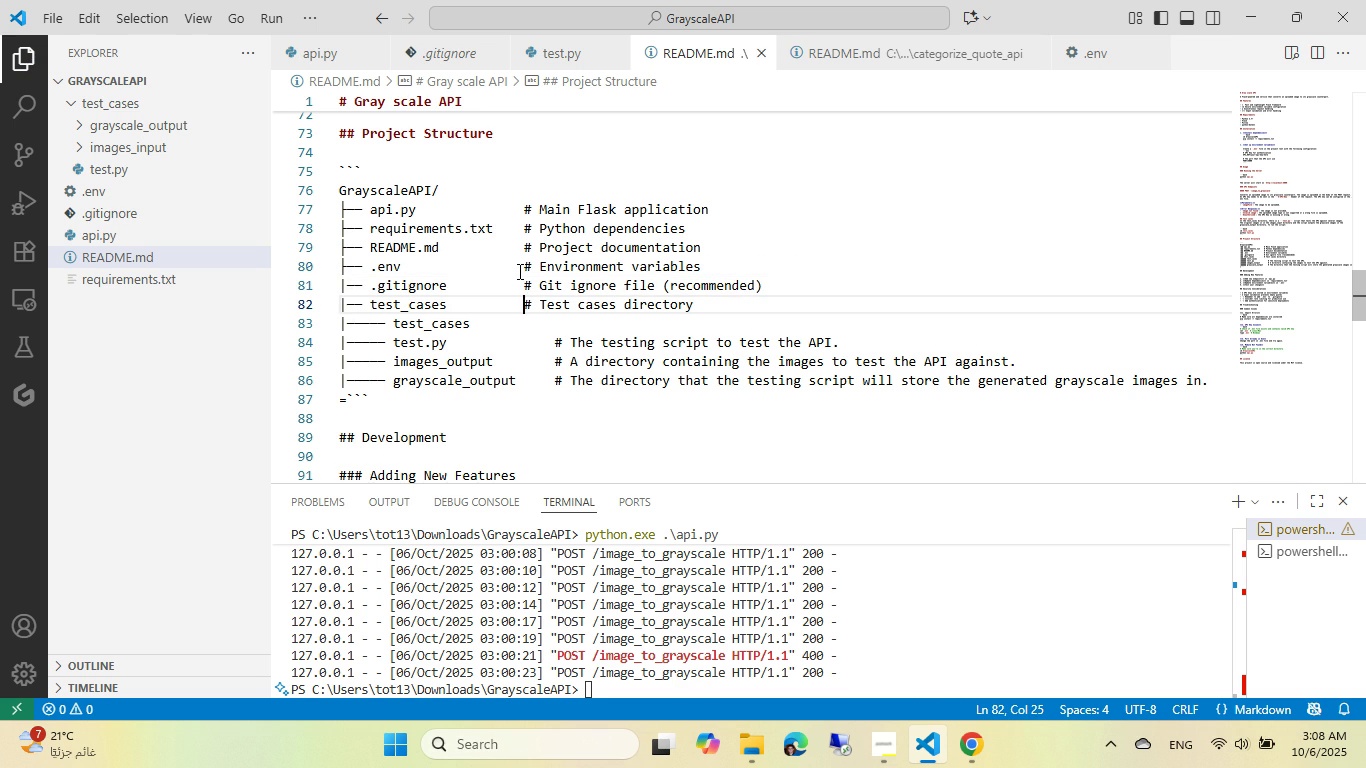 
key(Control+S)
 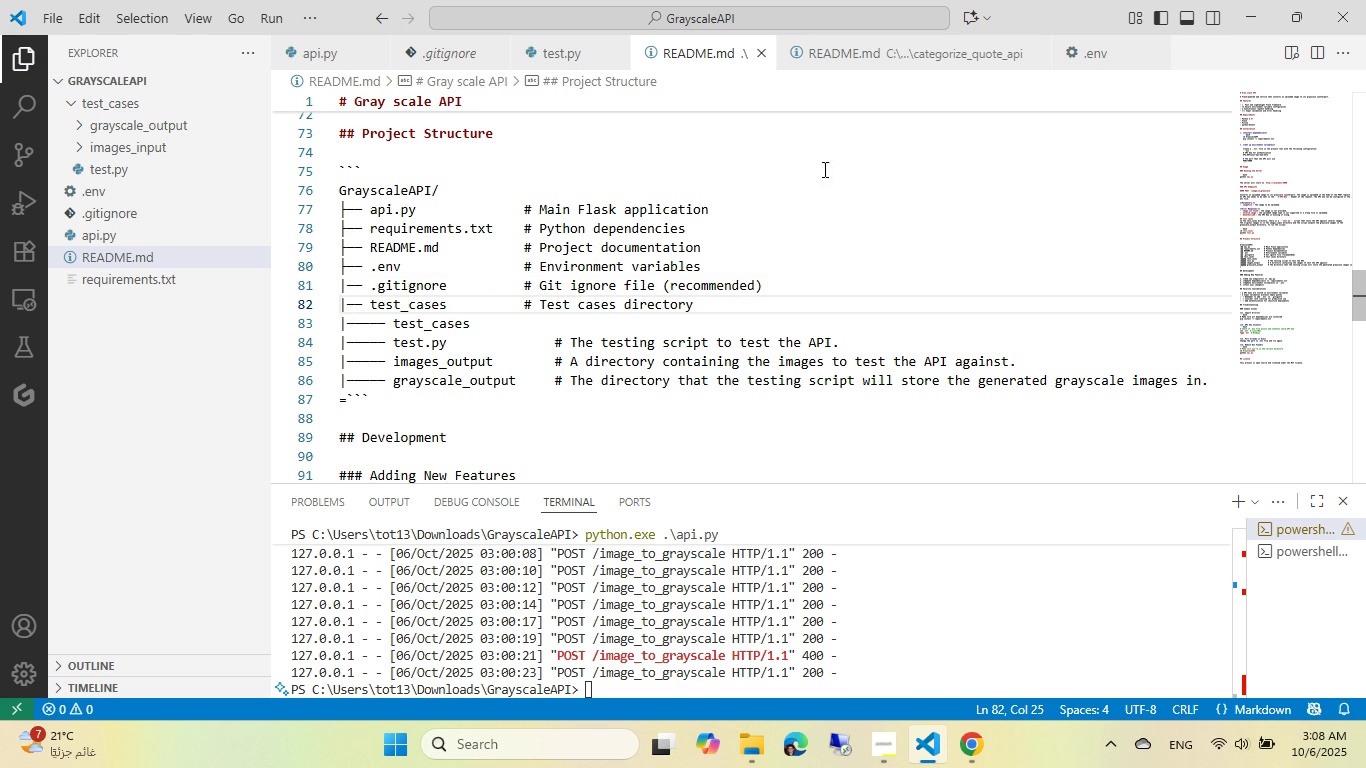 
double_click([840, 48])
 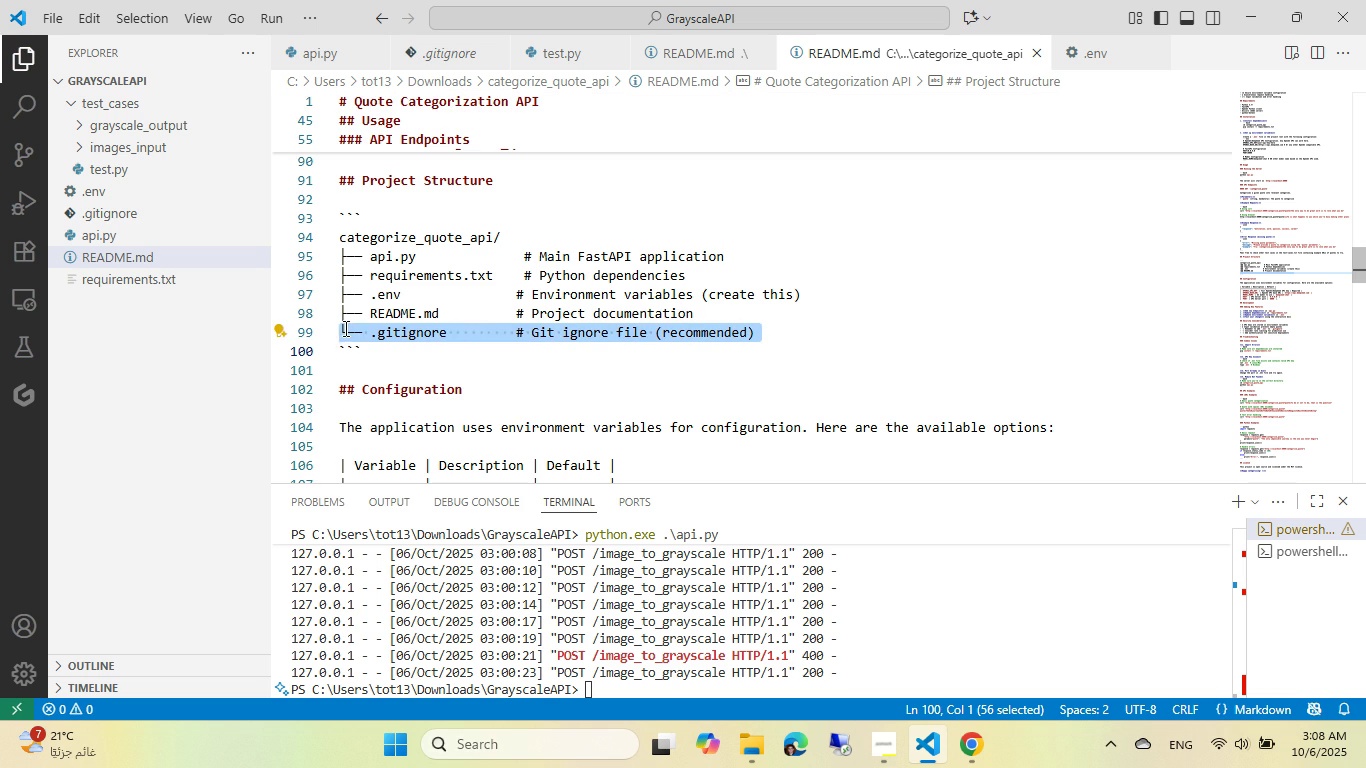 
left_click([343, 328])